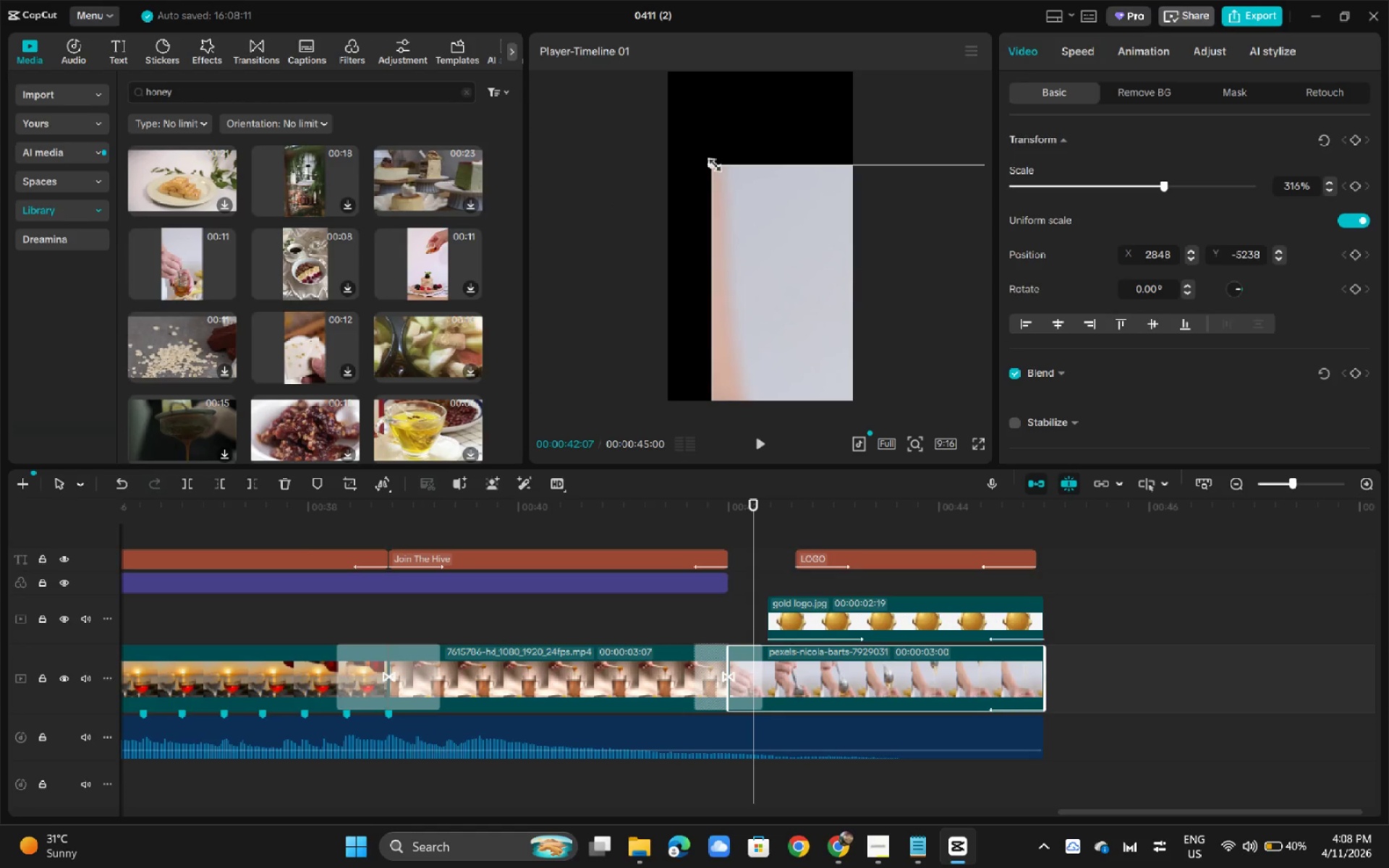 
left_click_drag(start_coordinate=[711, 163], to_coordinate=[942, 384])
 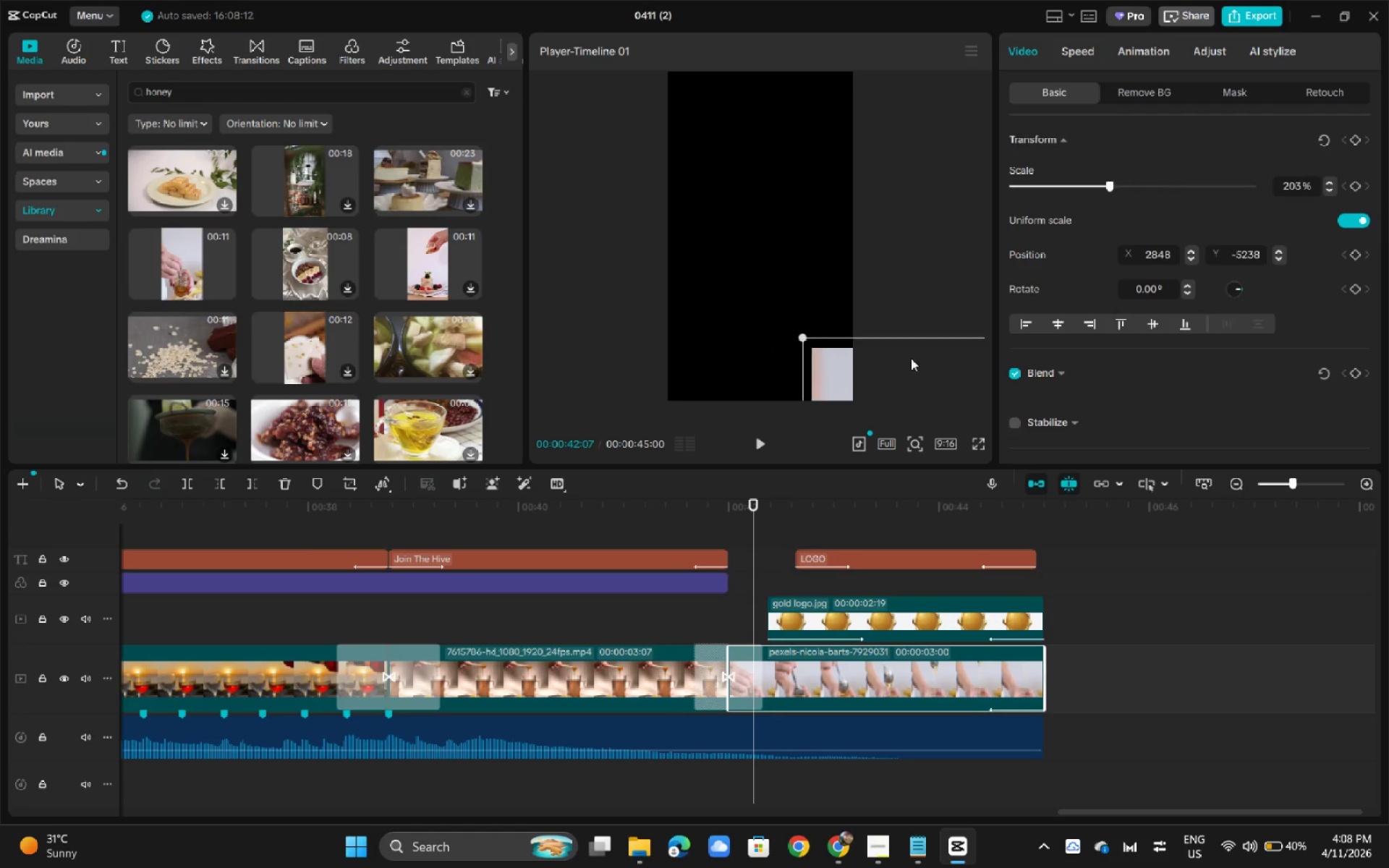 
left_click_drag(start_coordinate=[938, 385], to_coordinate=[786, 165])
 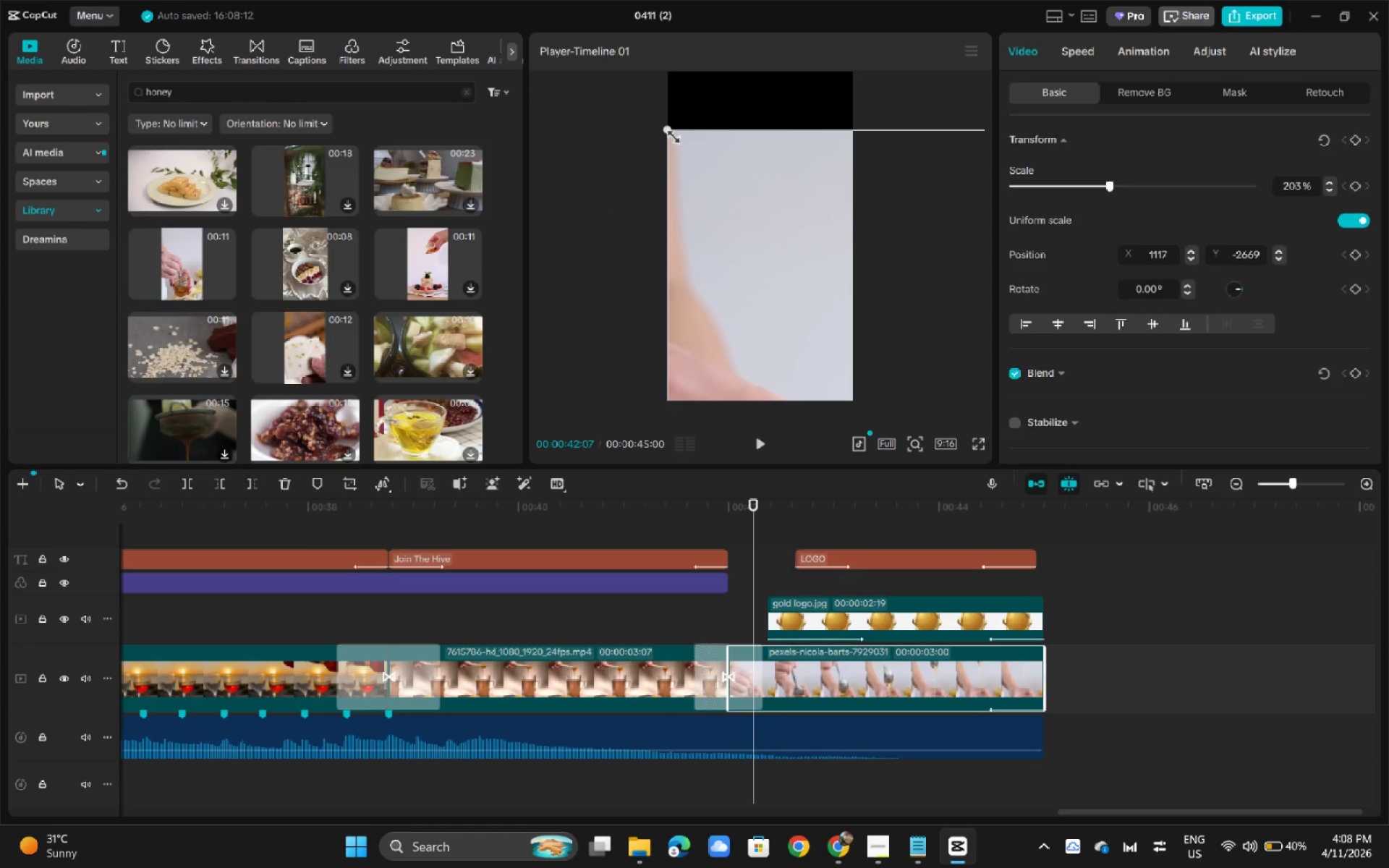 
left_click_drag(start_coordinate=[669, 134], to_coordinate=[957, 327])
 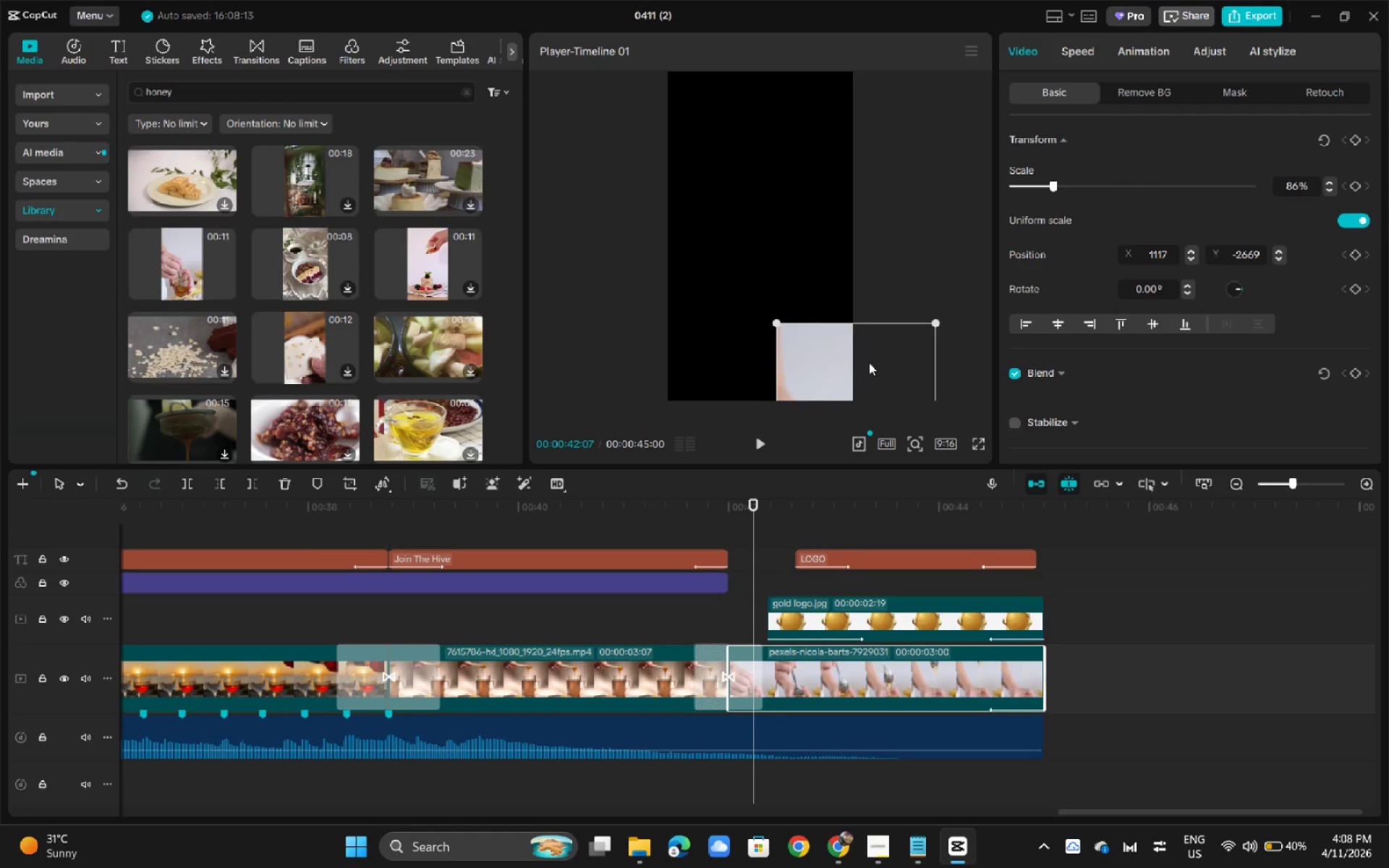 
left_click_drag(start_coordinate=[870, 363], to_coordinate=[781, 162])
 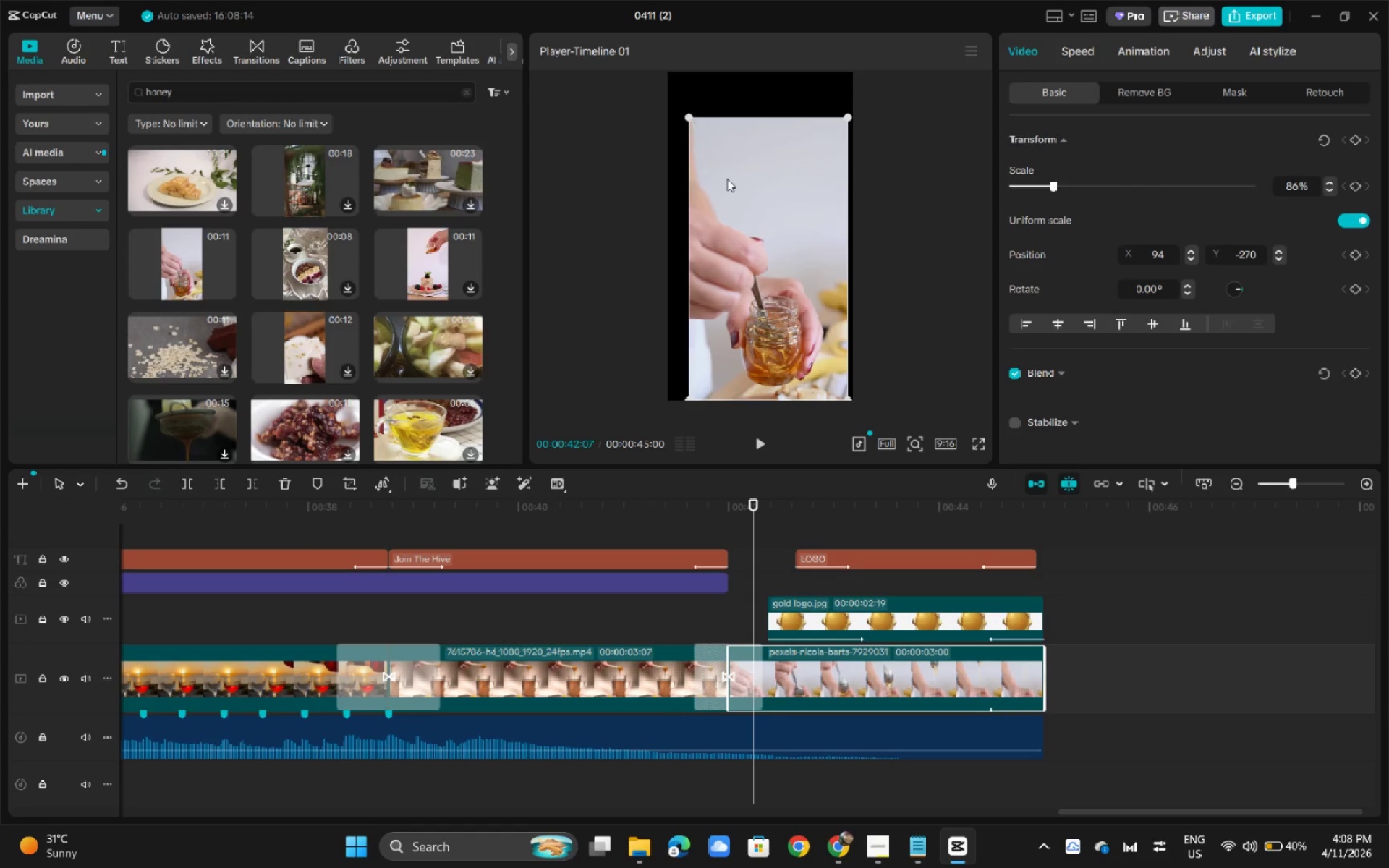 
left_click_drag(start_coordinate=[729, 179], to_coordinate=[718, 152])
 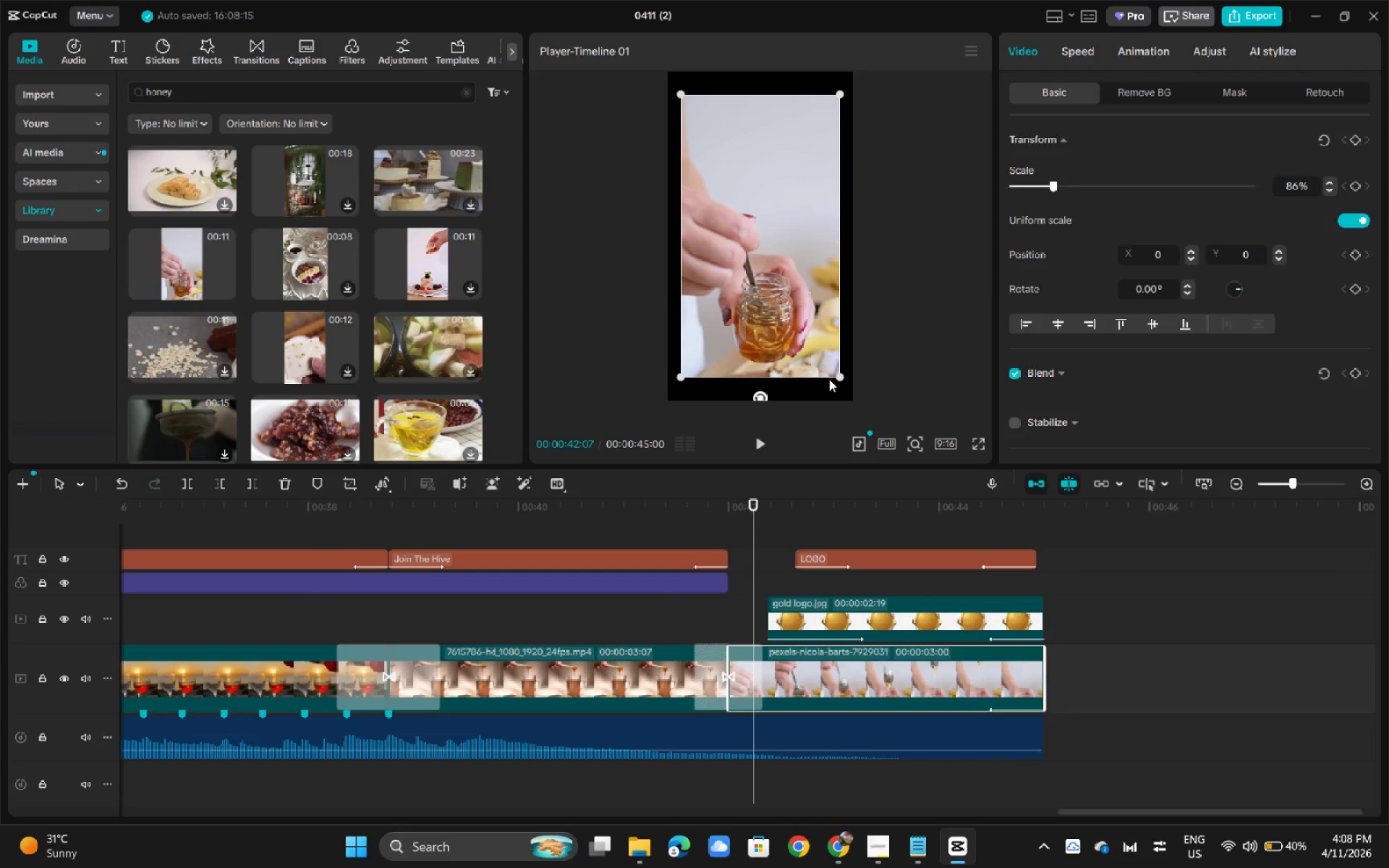 
left_click_drag(start_coordinate=[829, 379], to_coordinate=[833, 387])
 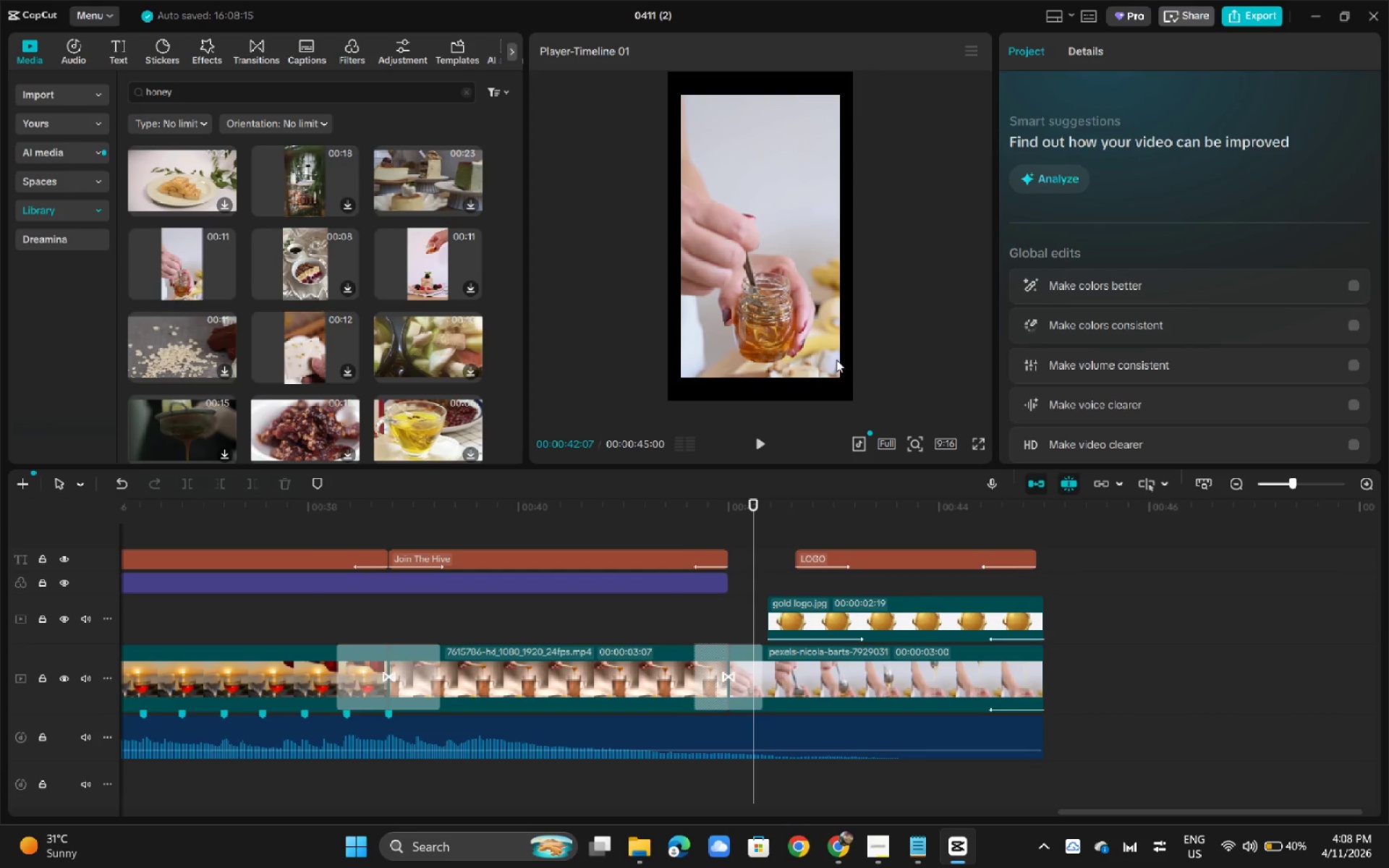 
double_click([836, 359])
 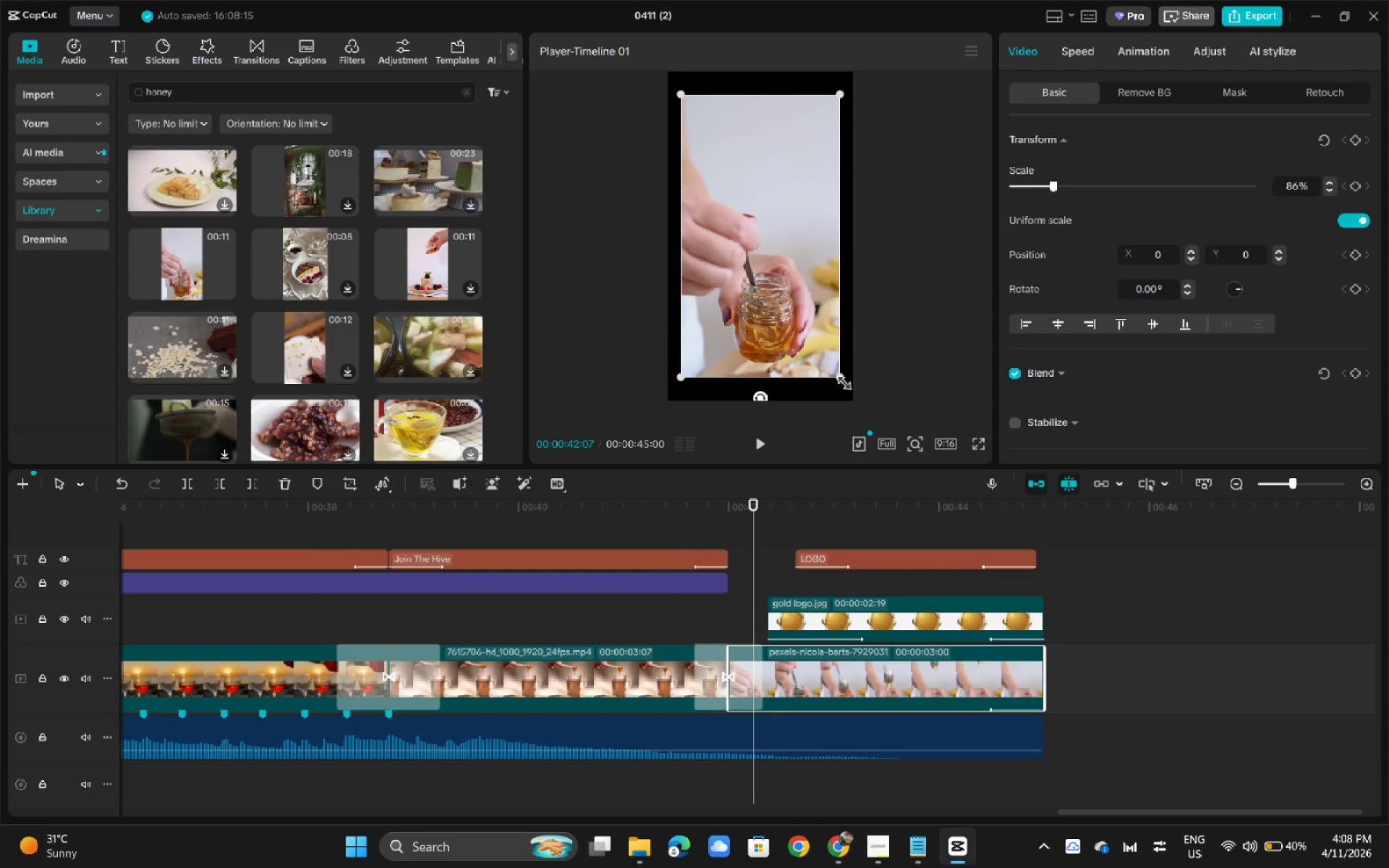 
left_click_drag(start_coordinate=[840, 380], to_coordinate=[851, 412])
 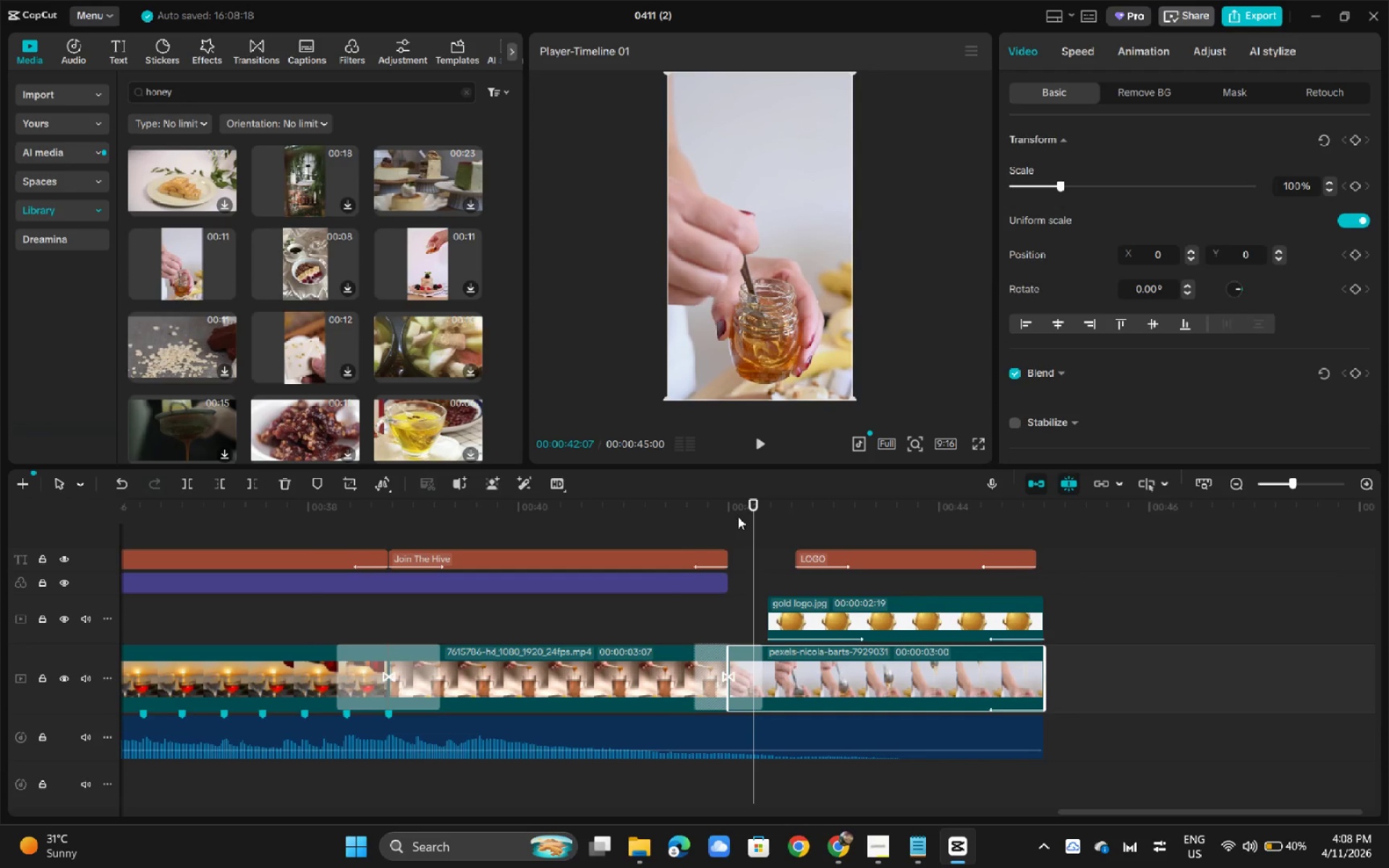 
left_click_drag(start_coordinate=[731, 517], to_coordinate=[687, 515])
 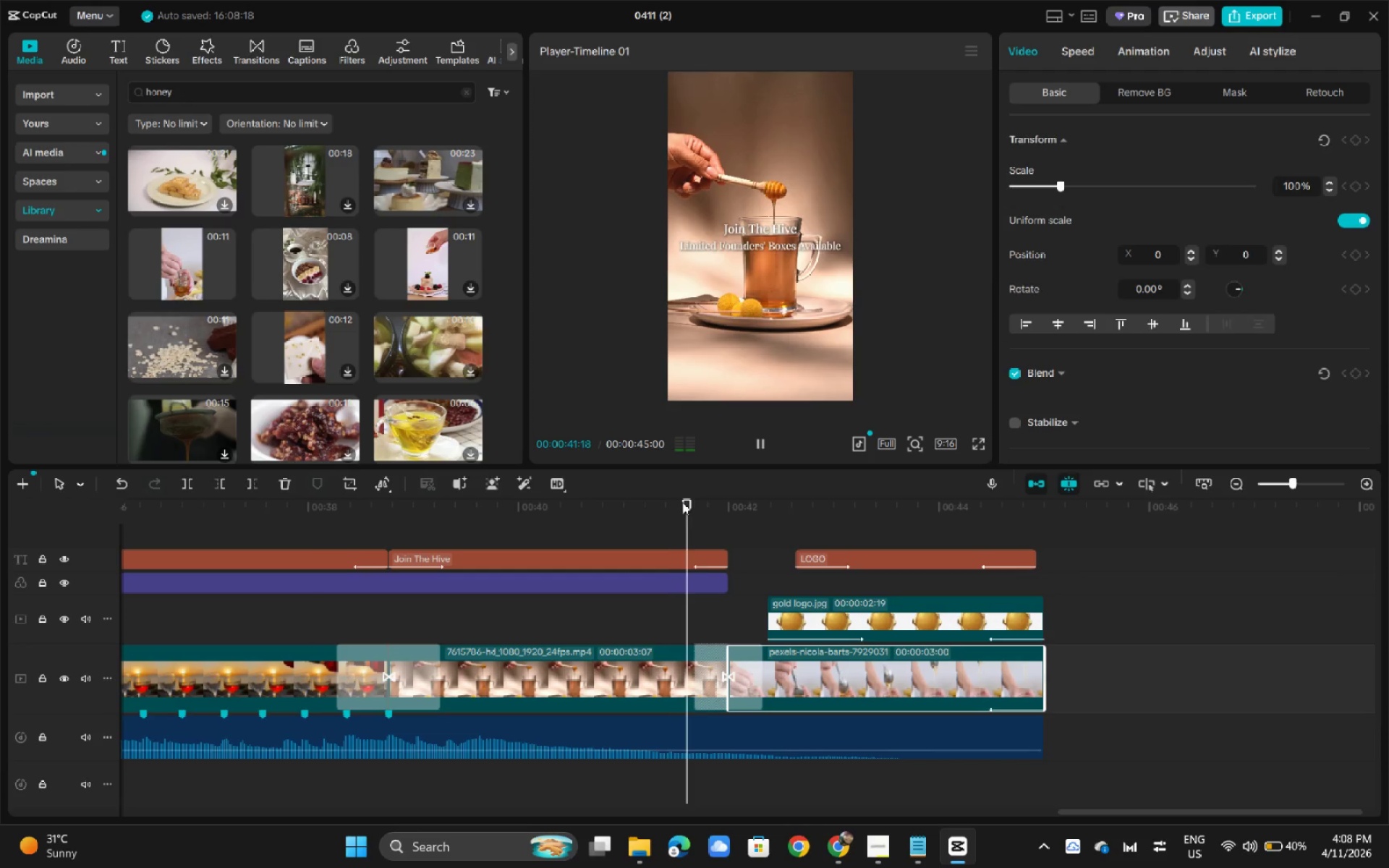 
key(Space)
 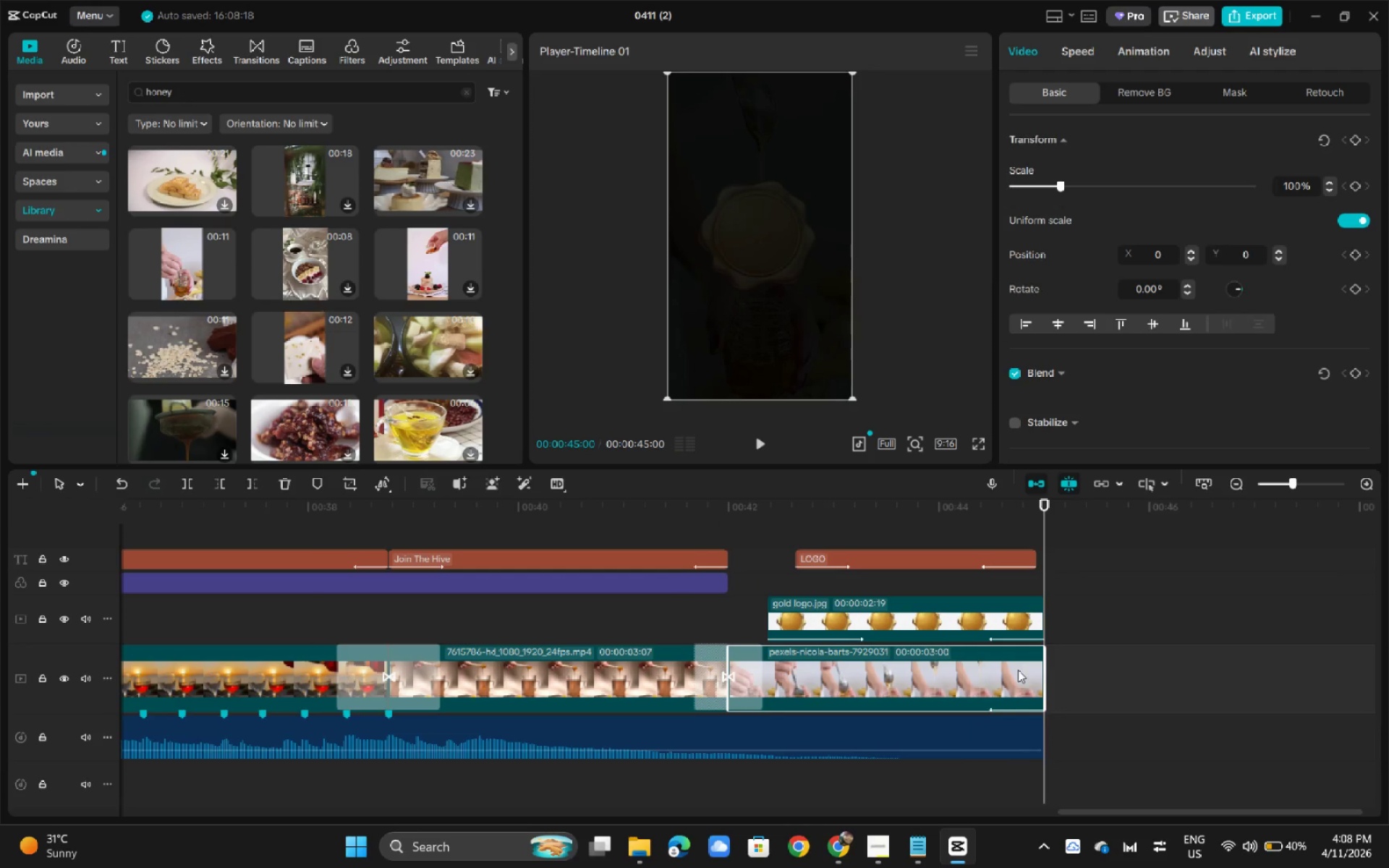 
wait(7.08)
 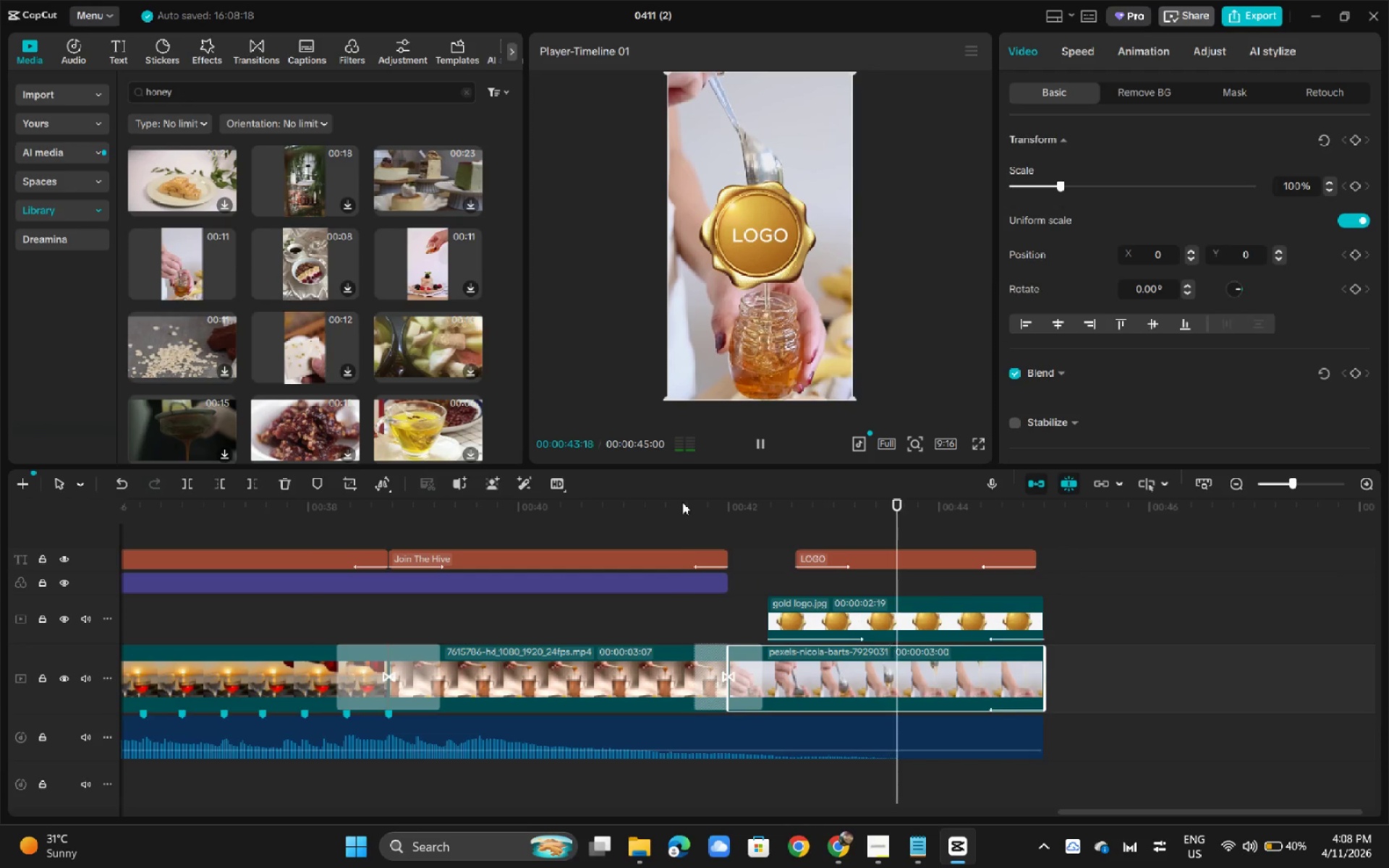 
left_click([1129, 680])
 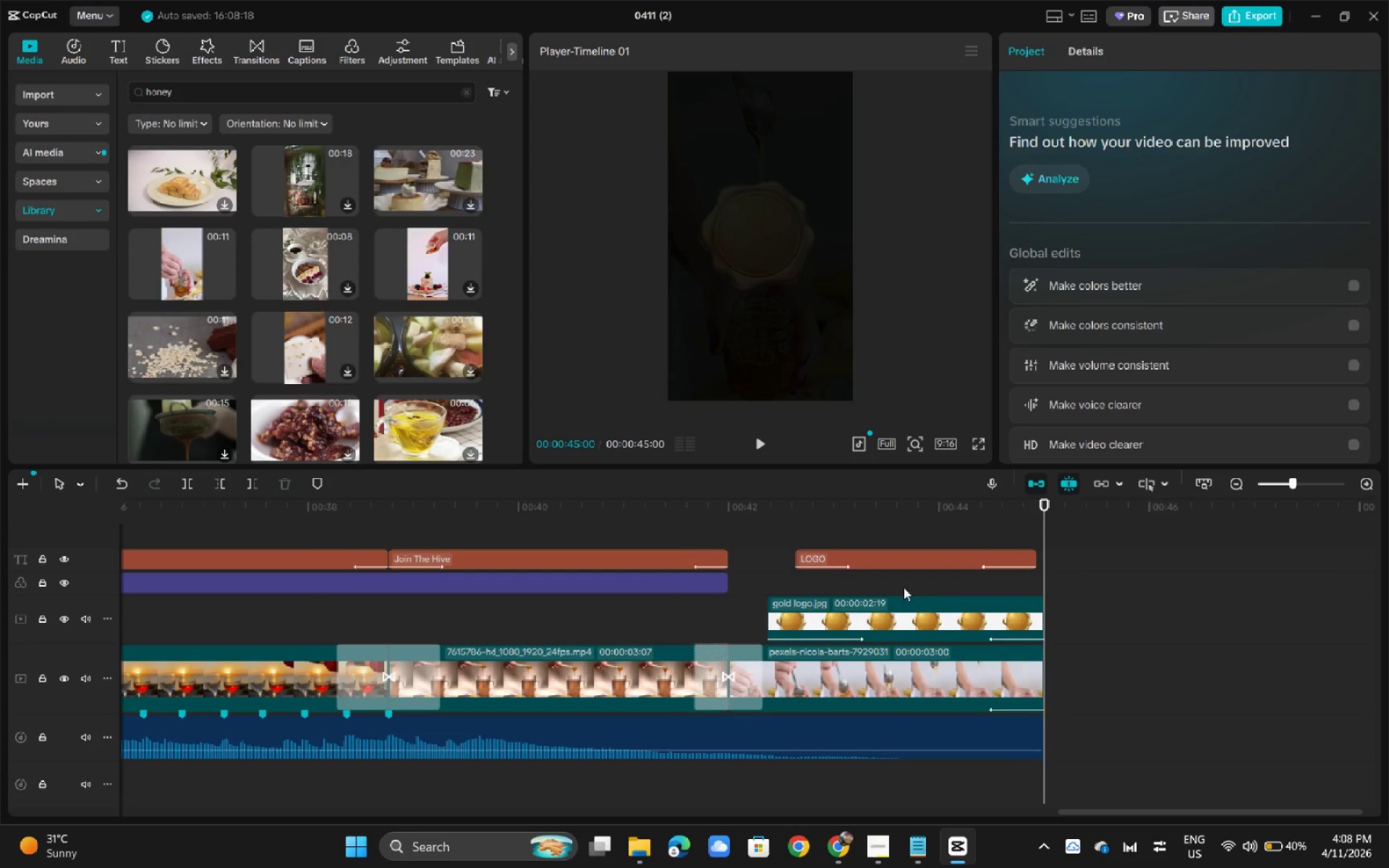 
wait(5.08)
 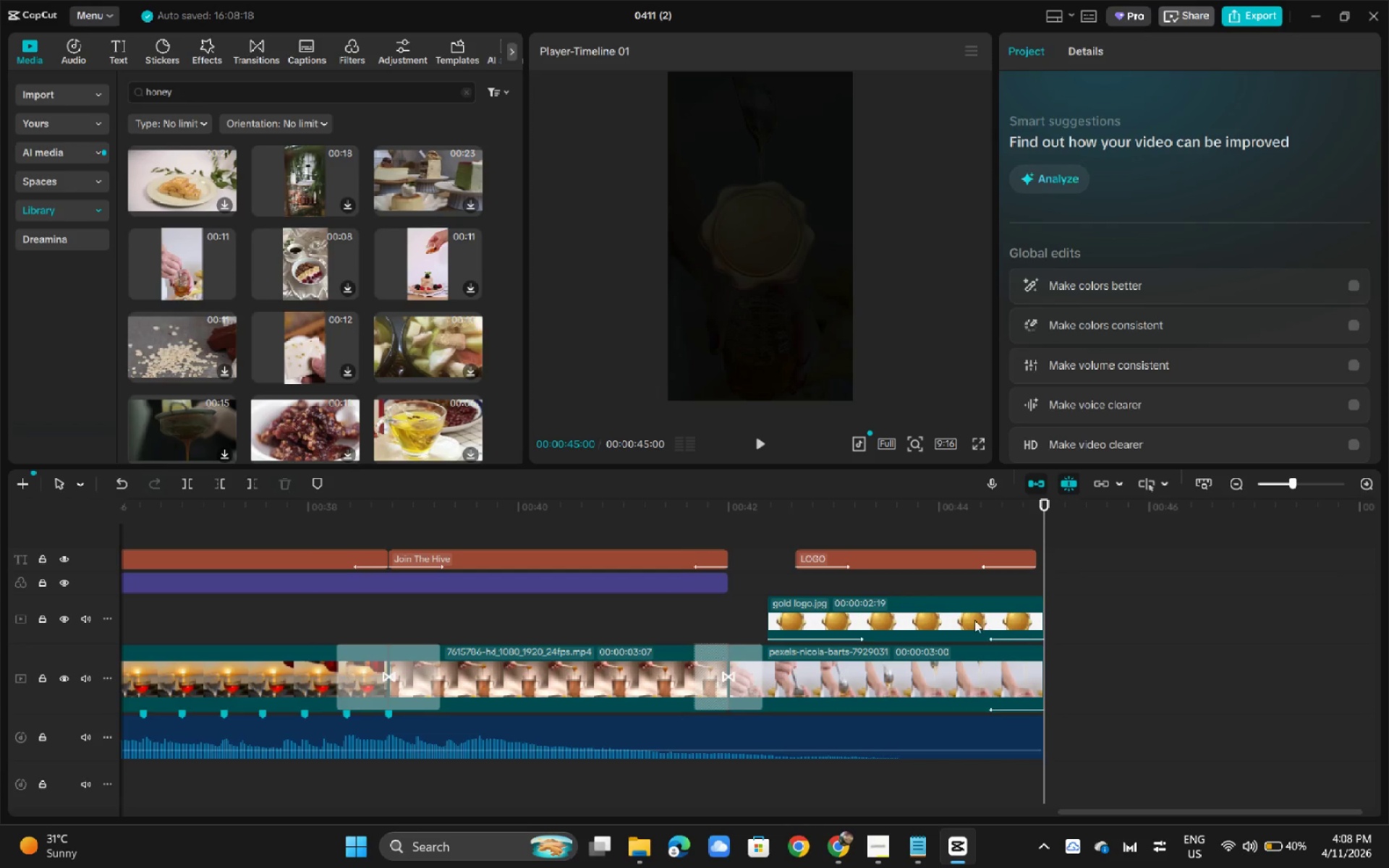 
left_click_drag(start_coordinate=[1097, 814], to_coordinate=[80, 797])
 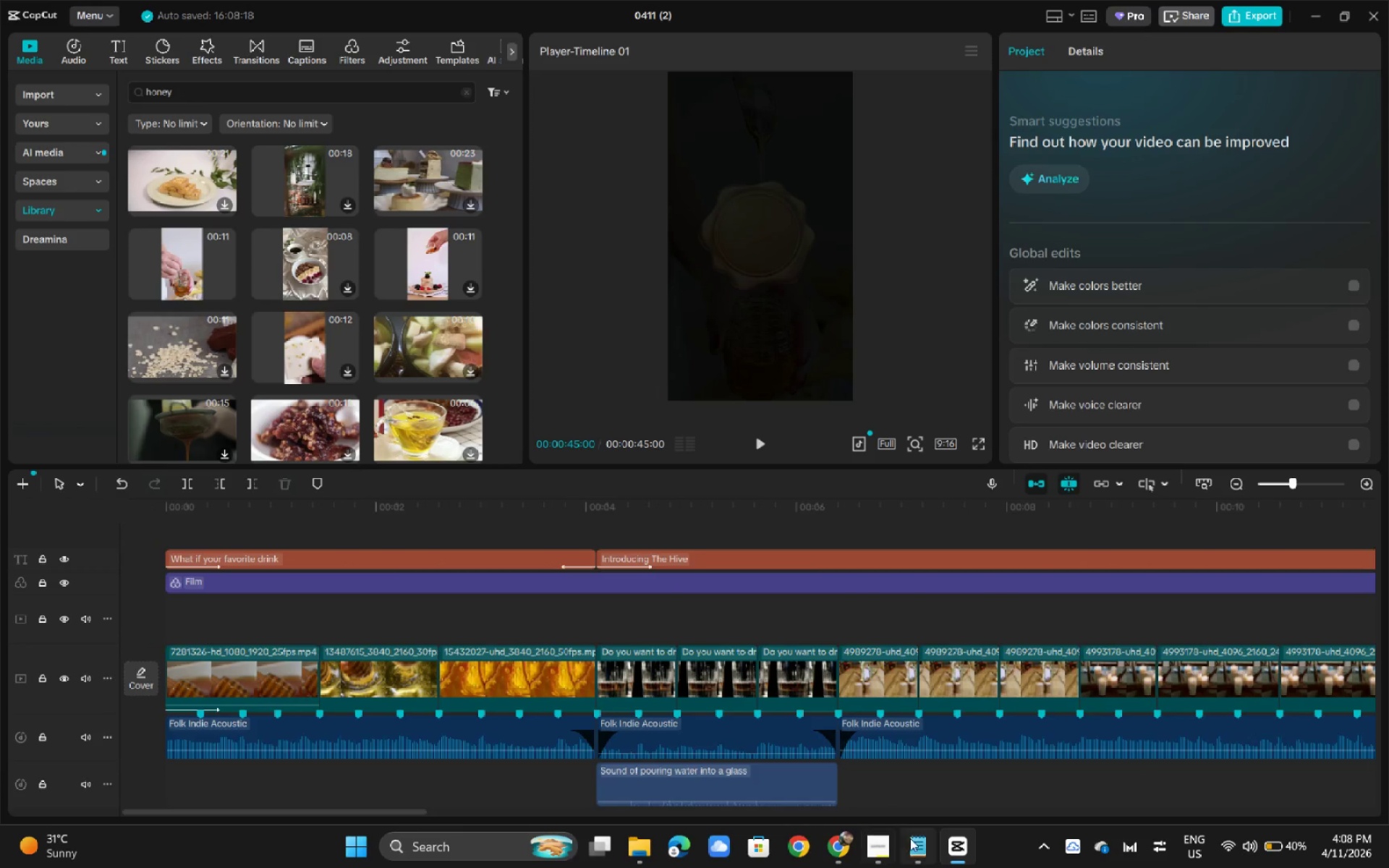 
left_click([904, 842])
 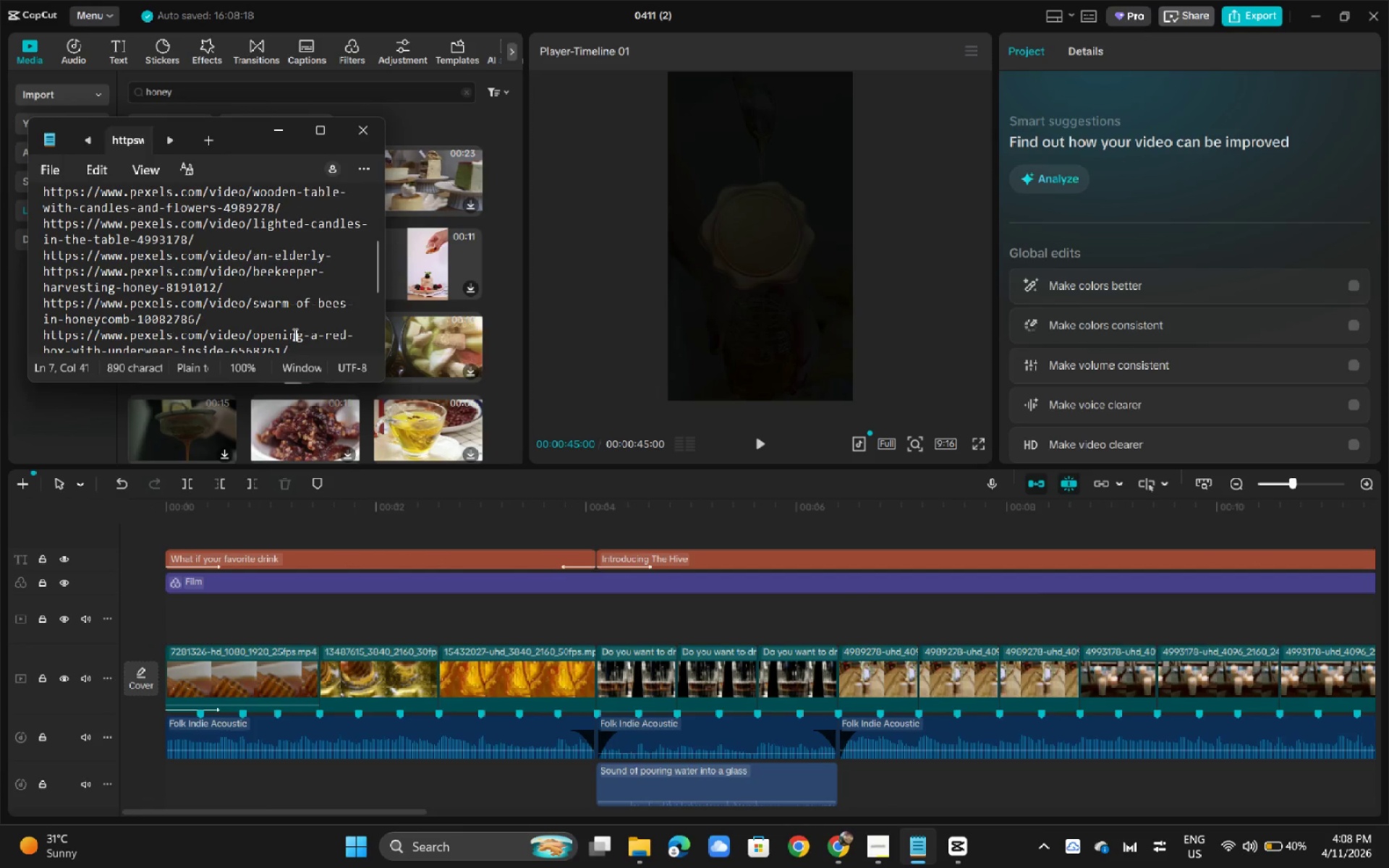 
left_click([294, 344])
 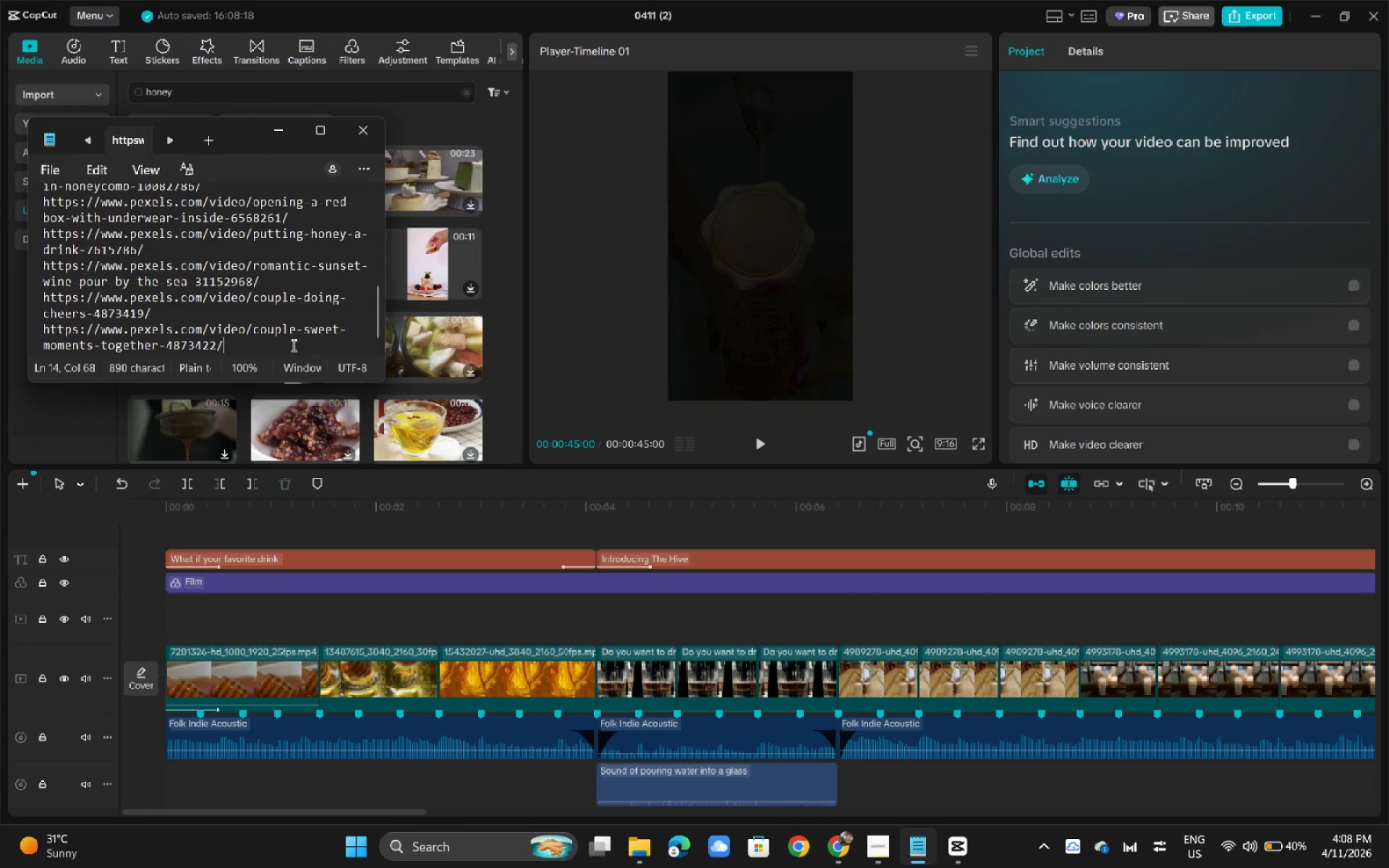 
scroll: coordinate [325, 323], scroll_direction: down, amount: 12.0
 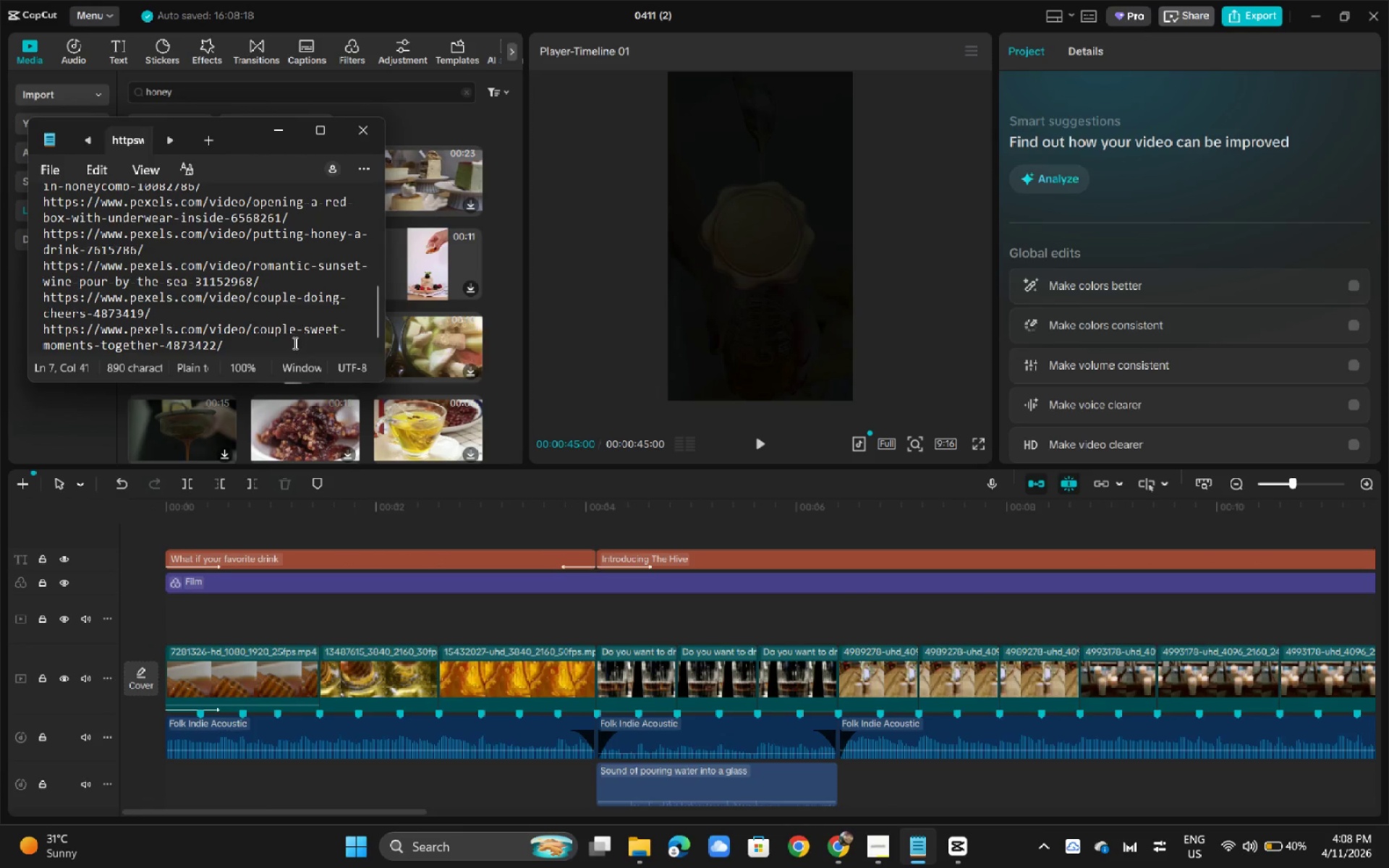 
key(Enter)
 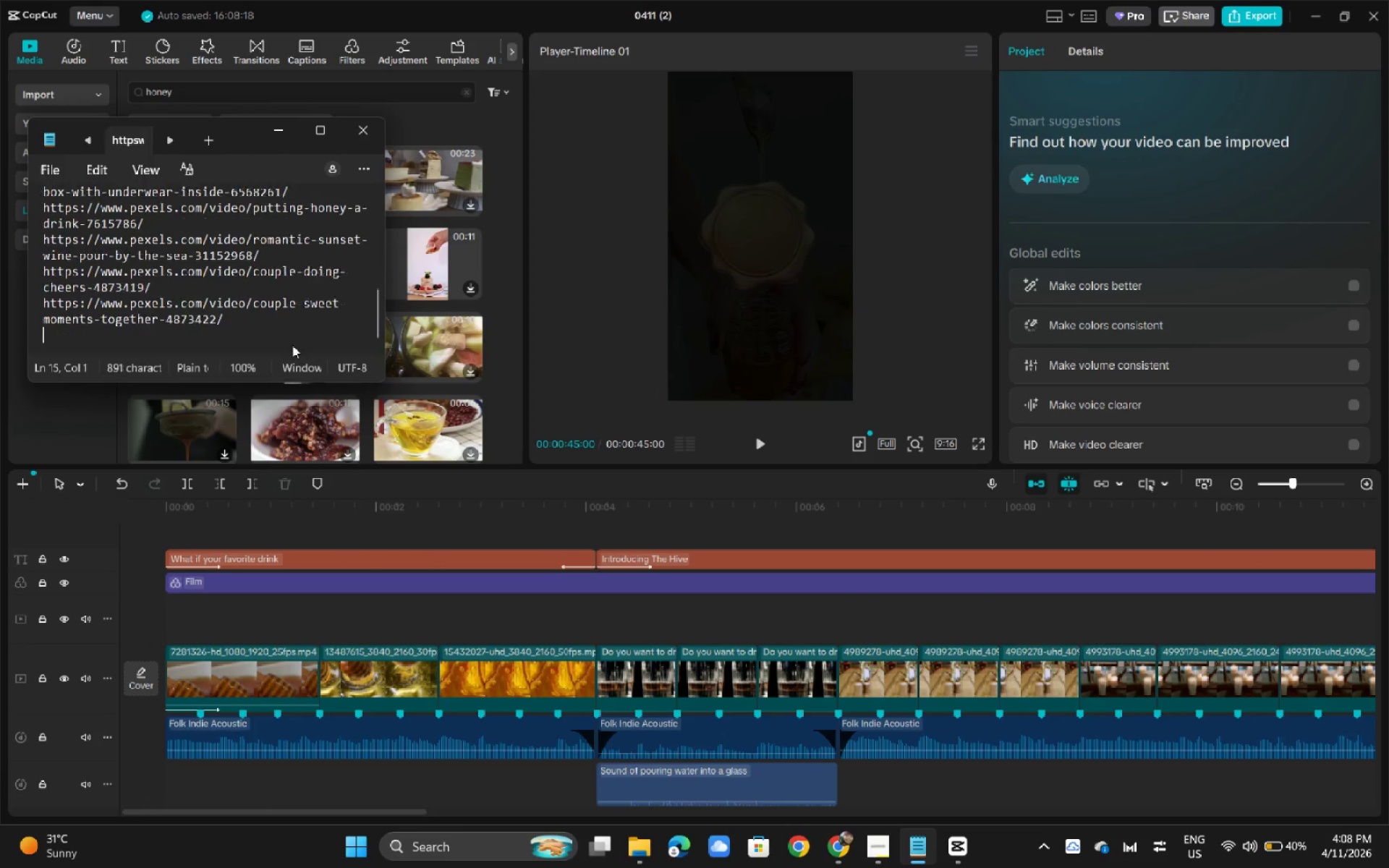 
key(Enter)
 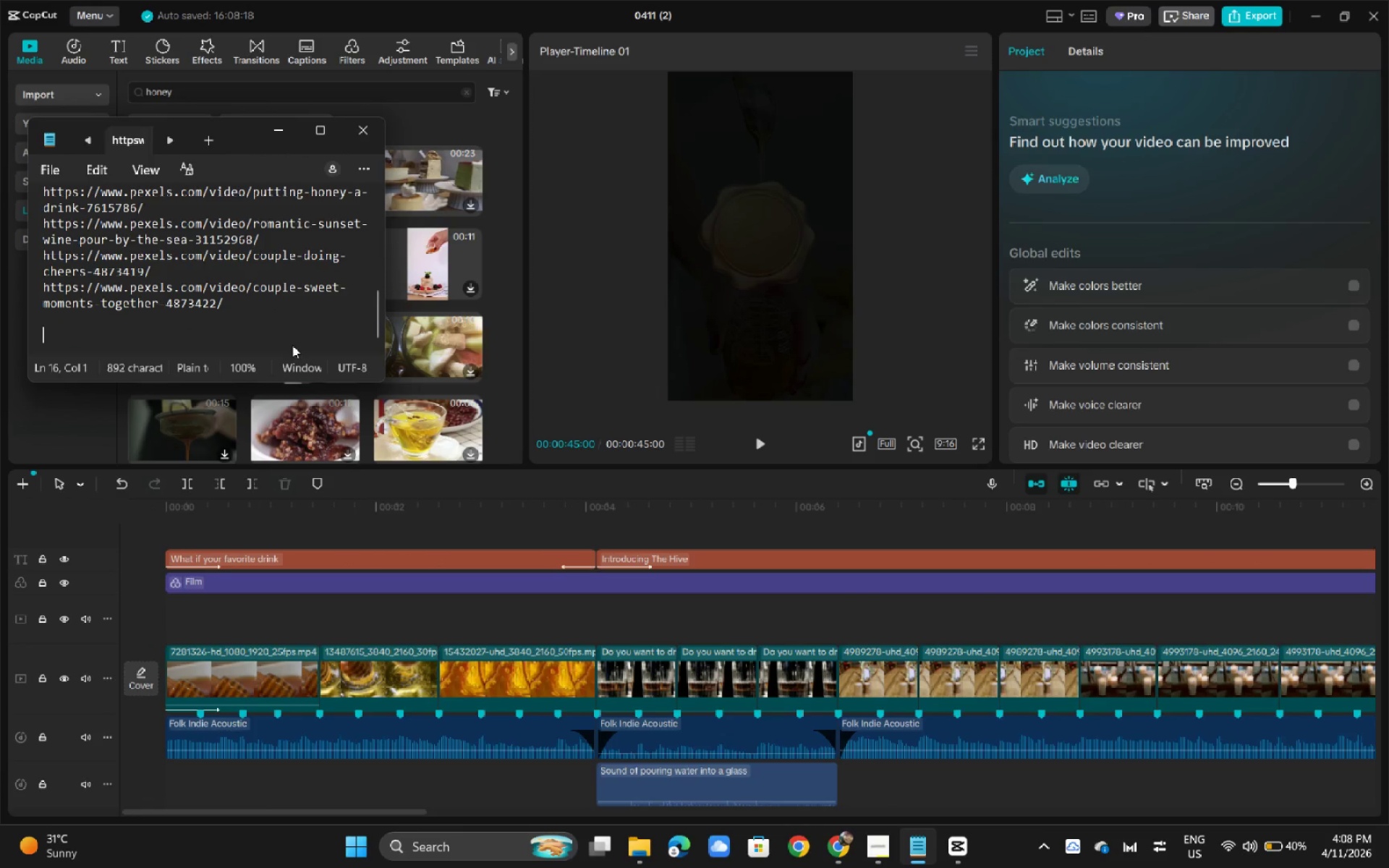 
type(musc)
key(Backspace)
type(isc )
key(Backspace)
key(Backspace)
key(Backspace)
type(c and sou)
key(Backspace)
key(Backspace)
key(Backspace)
key(Backspace)
key(Backspace)
key(Backspace)
key(Backspace)
type(f)
key(Backspace)
type(form cao)
key(Backspace)
type(pcut library: Folk Id)
key(Backspace)
type(nie)
key(Backspace)
key(Backspace)
type(die Aci)
key(Backspace)
type(oustic )
 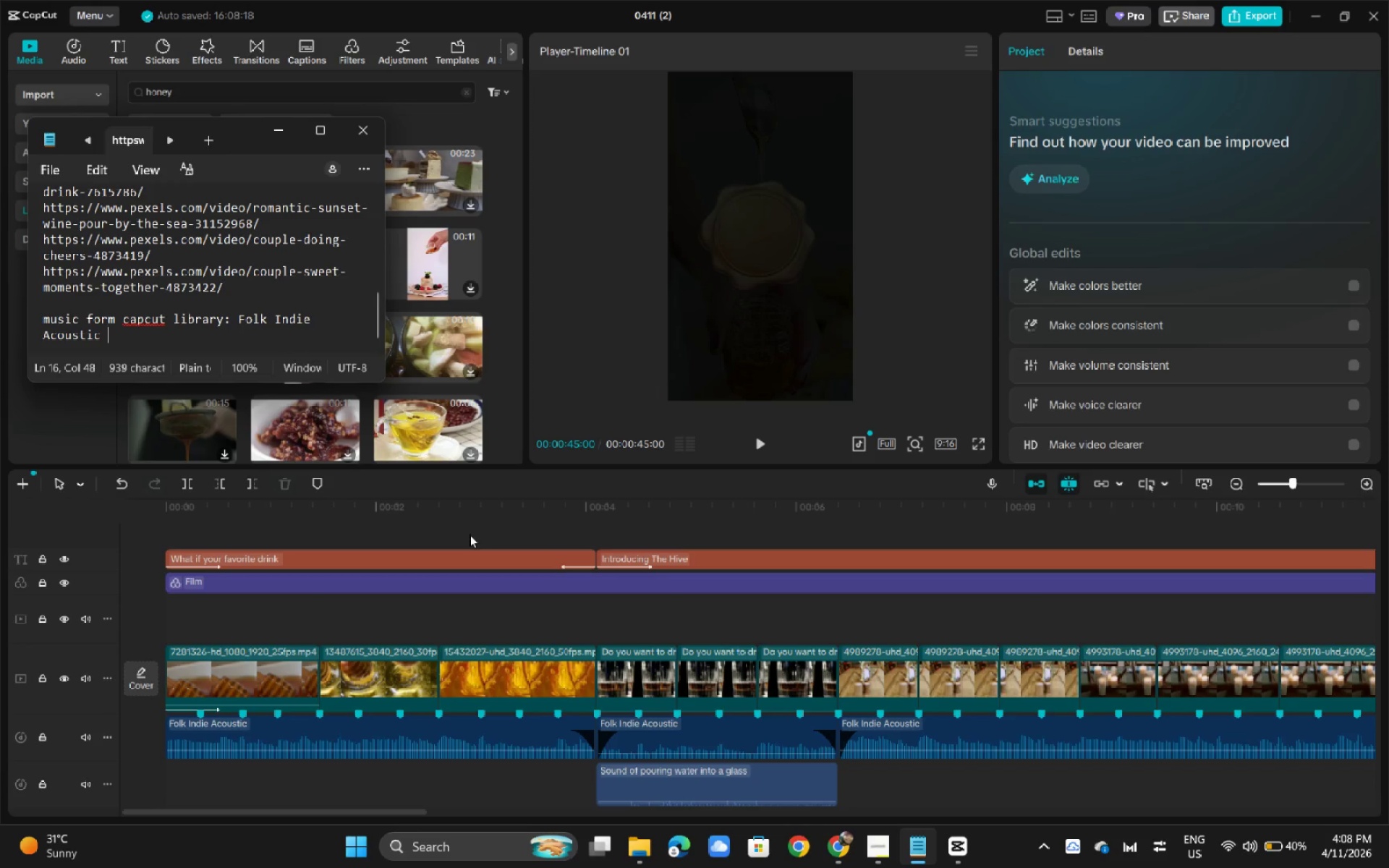 
wait(6.14)
 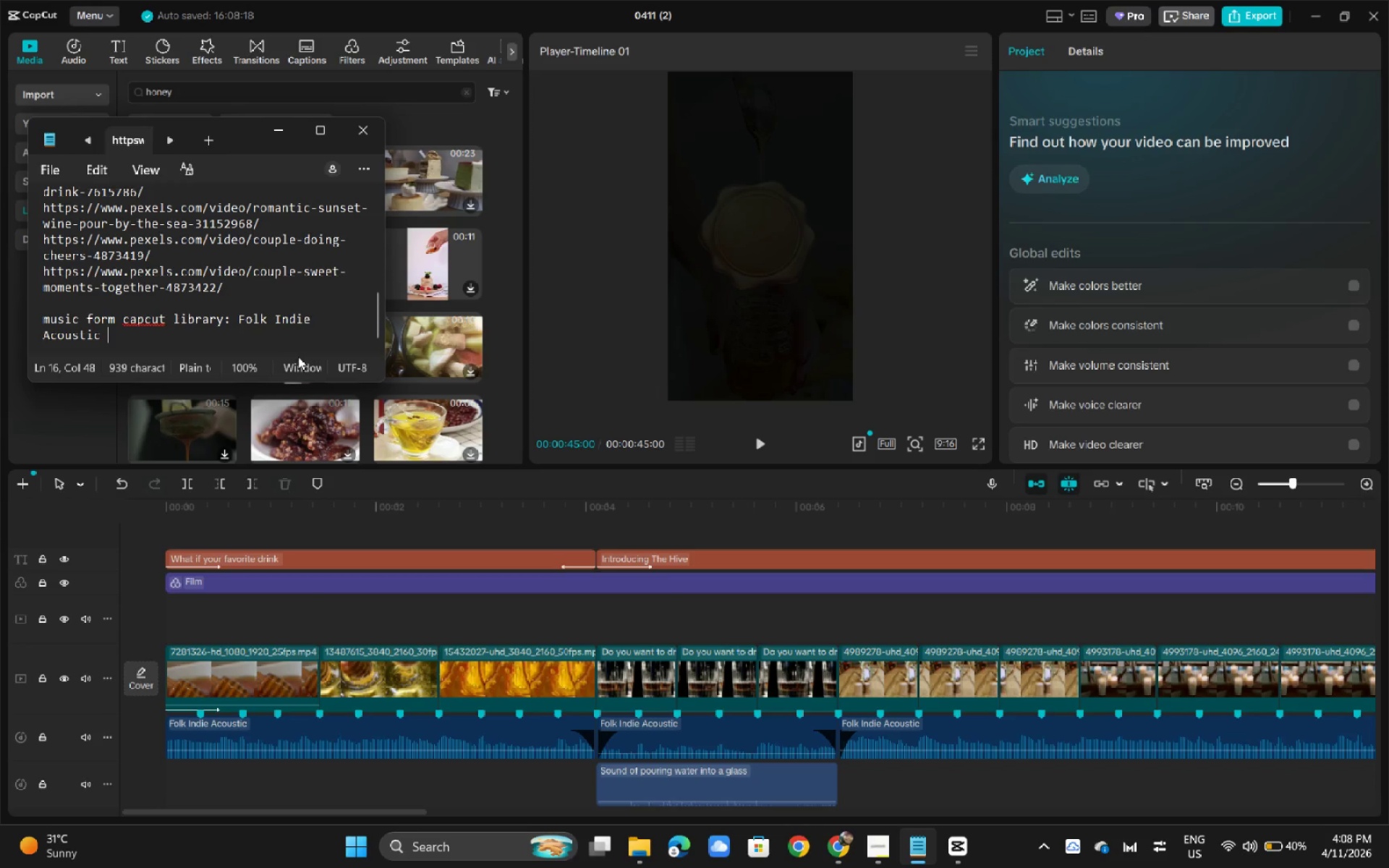 
left_click([455, 516])
 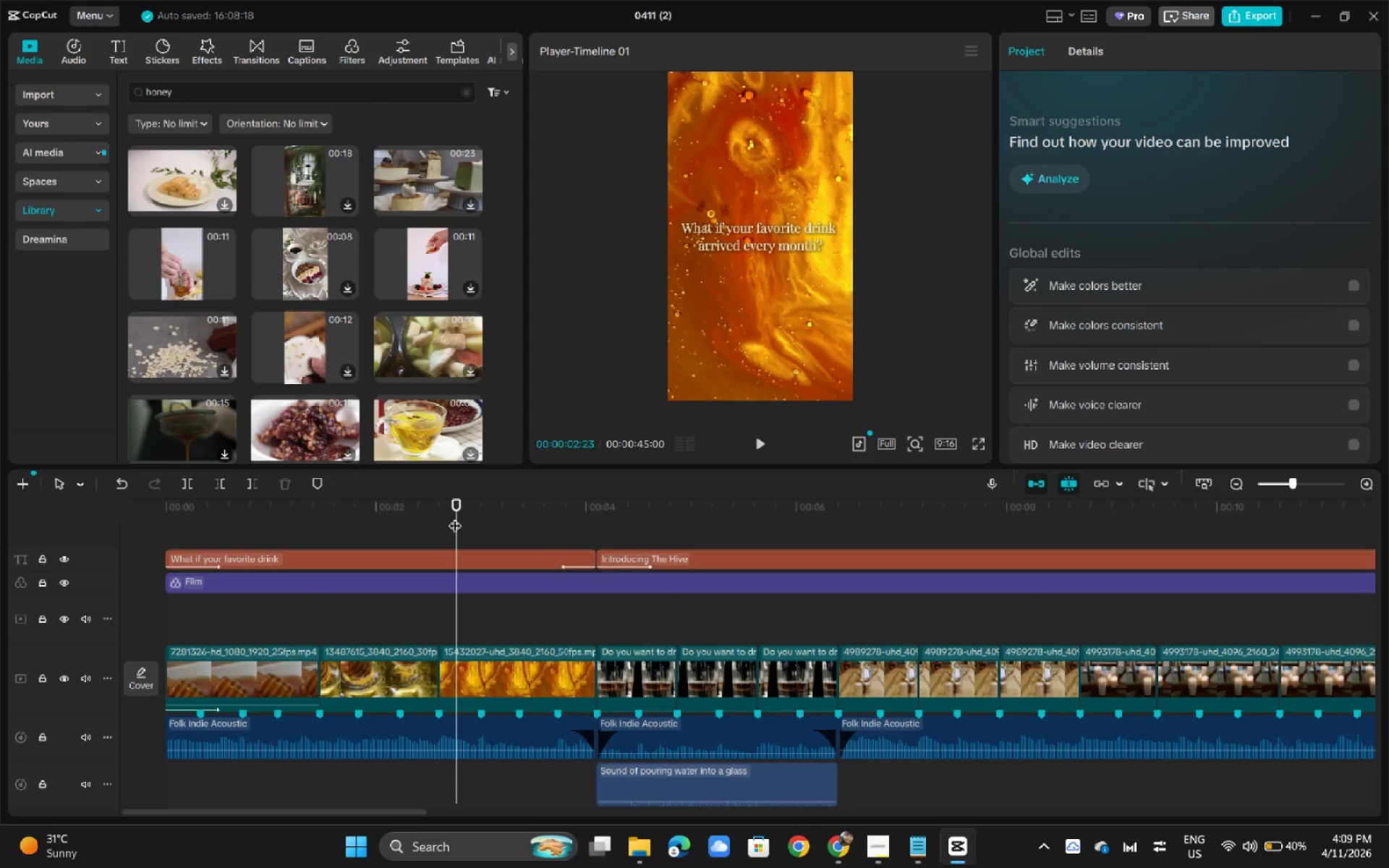 
key(Alt+Tab)
 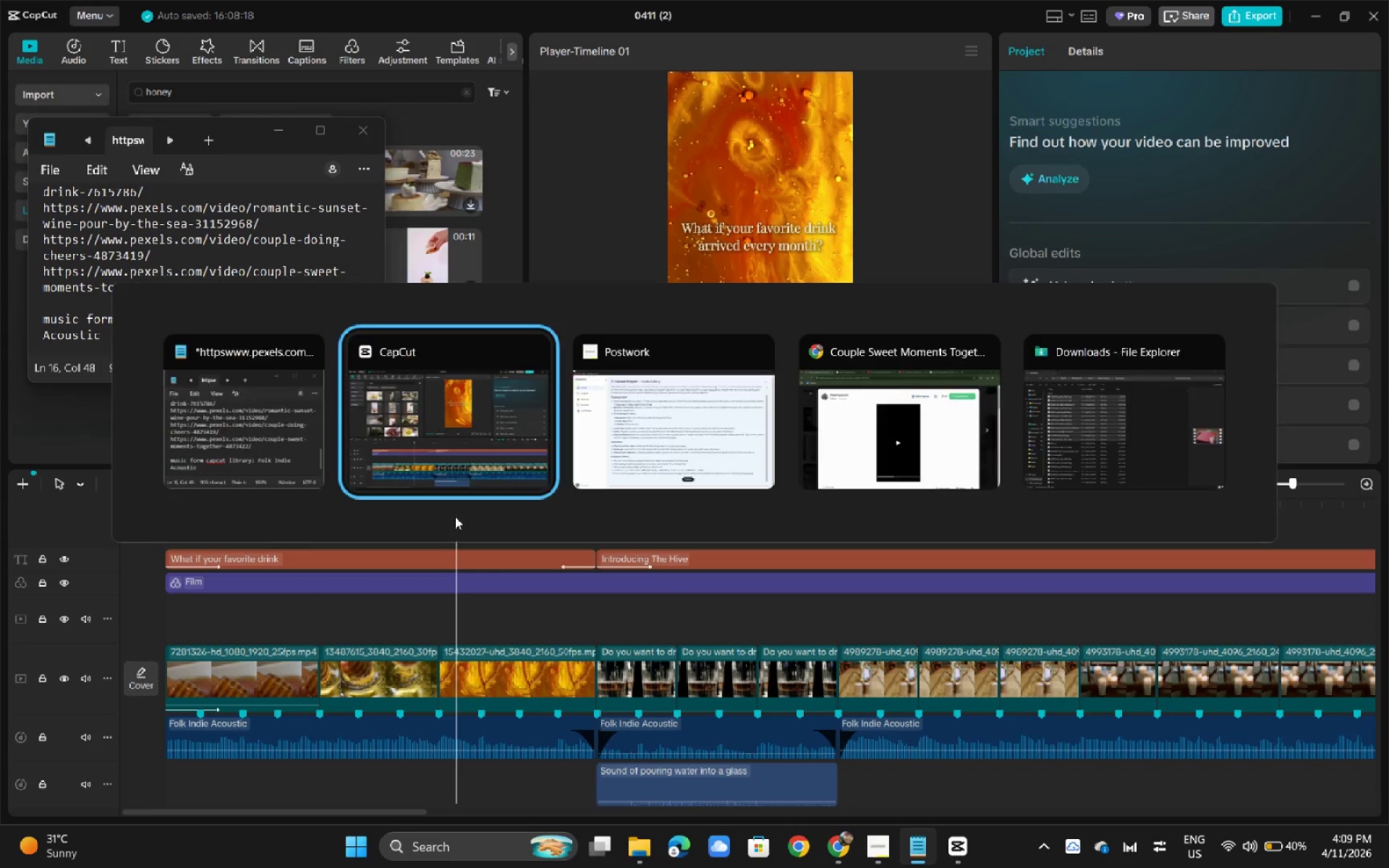 
key(Alt+AltLeft)
 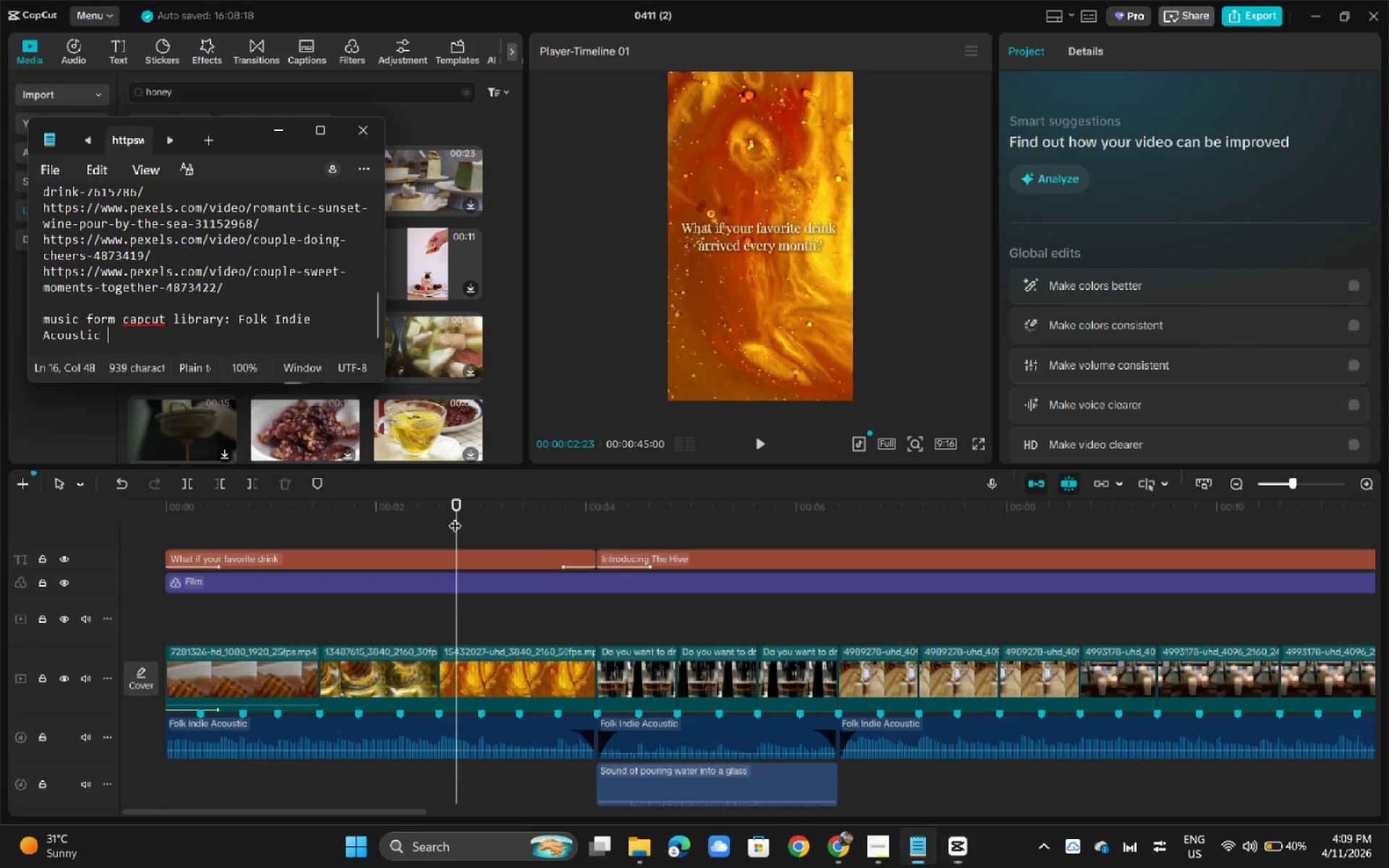 
key(Alt+Tab)
 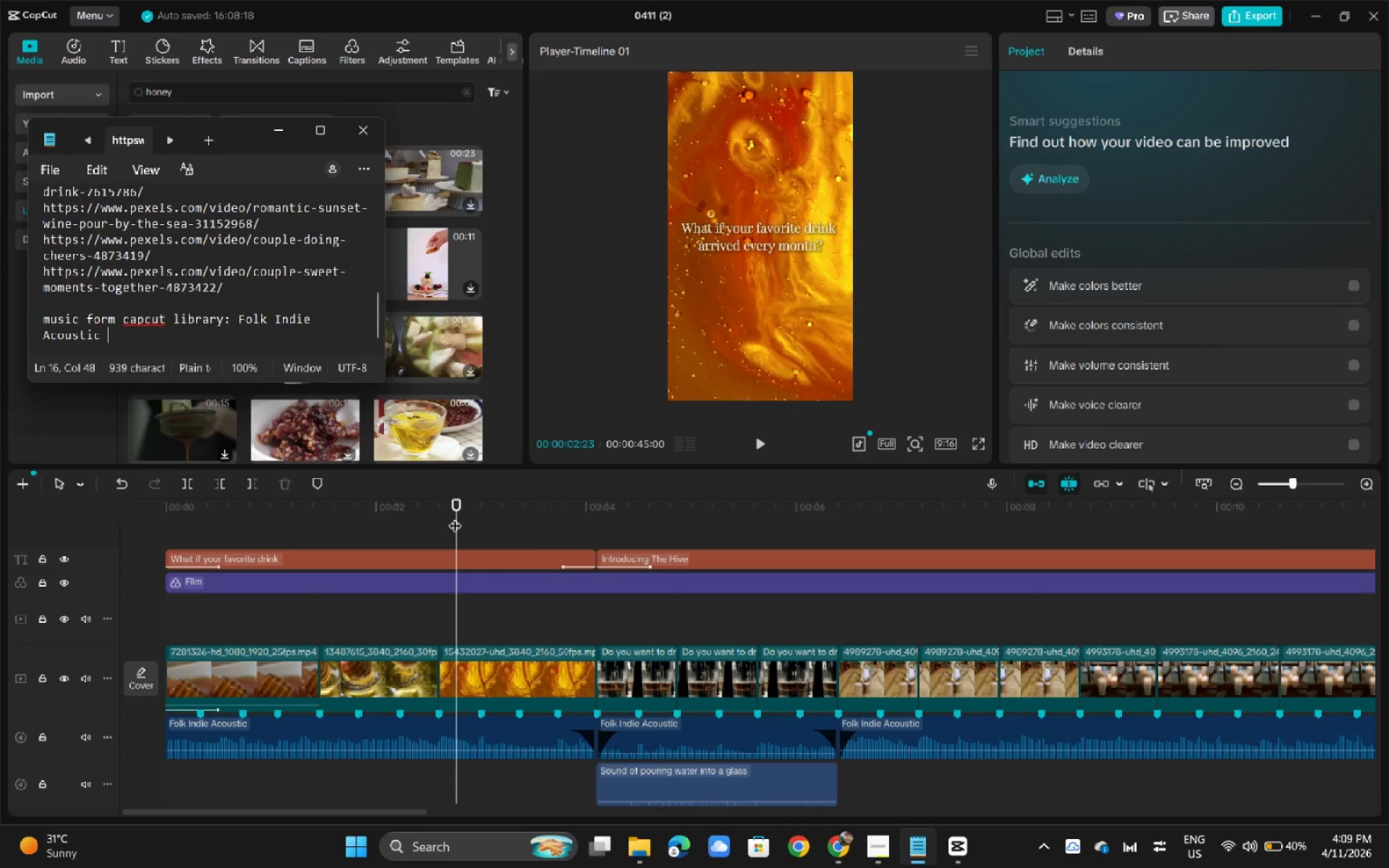 
key(Alt+Tab)